 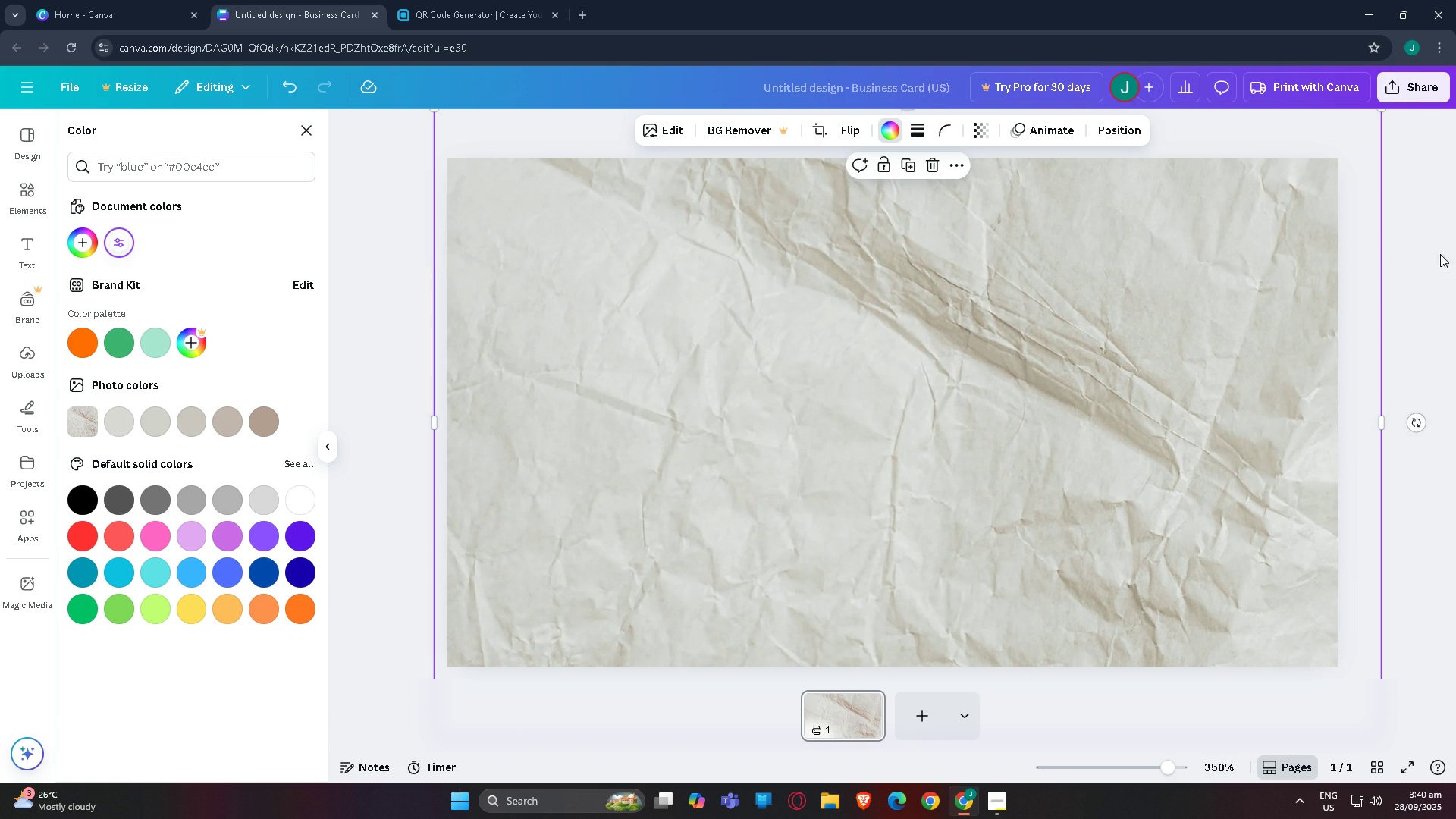 
left_click([887, 127])
 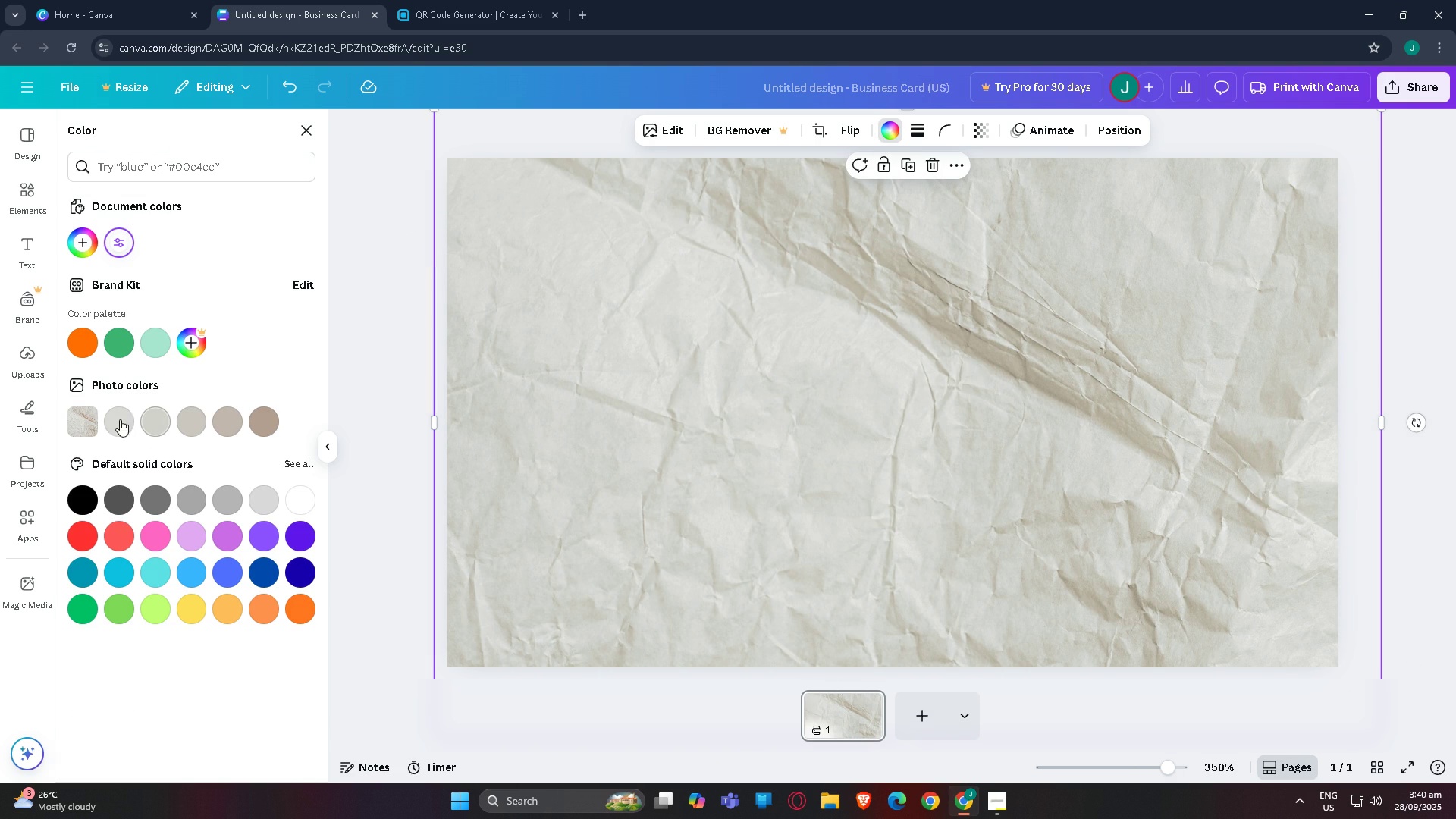 
left_click([111, 420])
 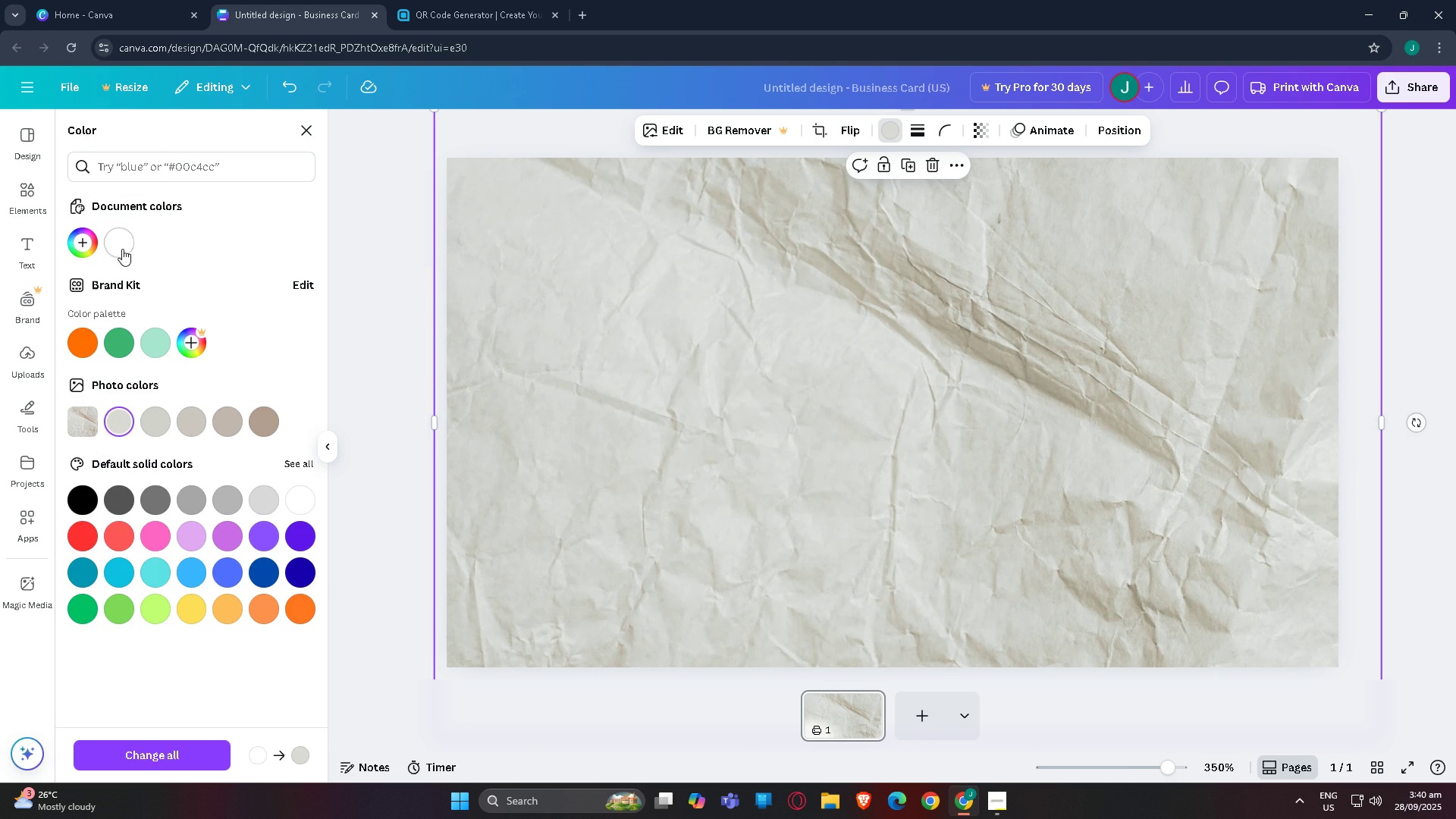 
left_click([122, 249])
 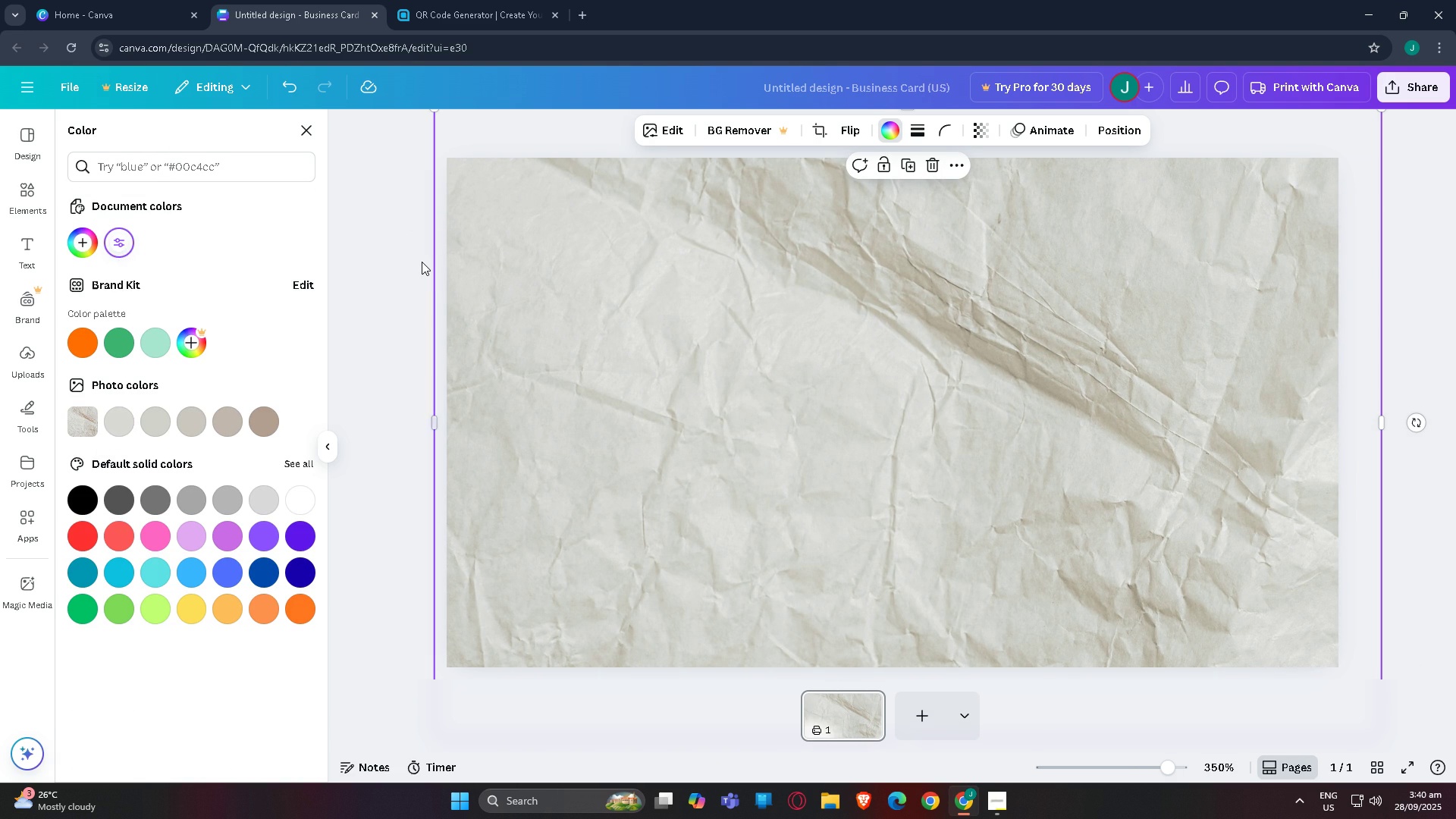 
left_click([417, 259])
 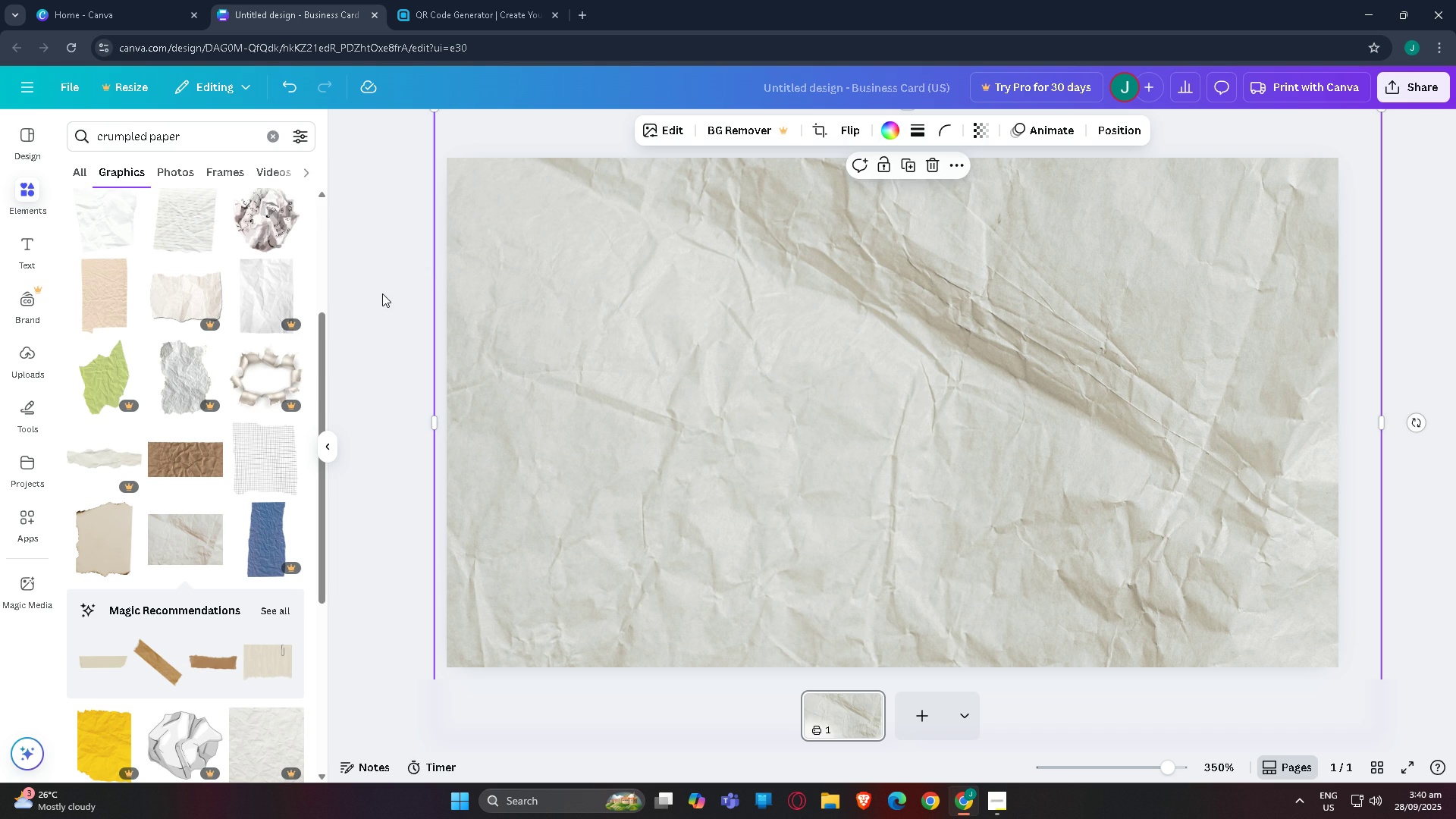 
left_click([382, 293])
 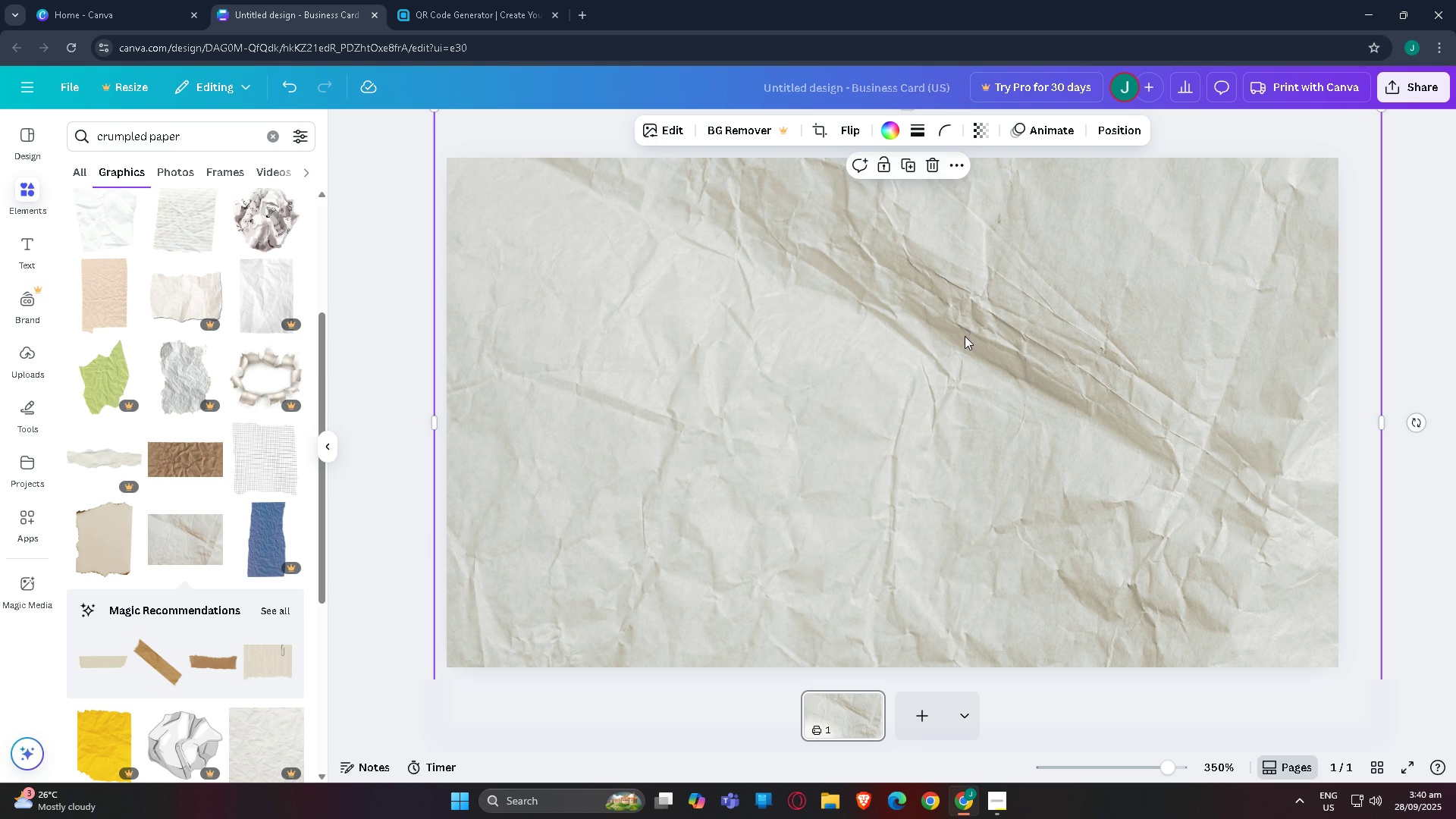 
double_click([965, 335])
 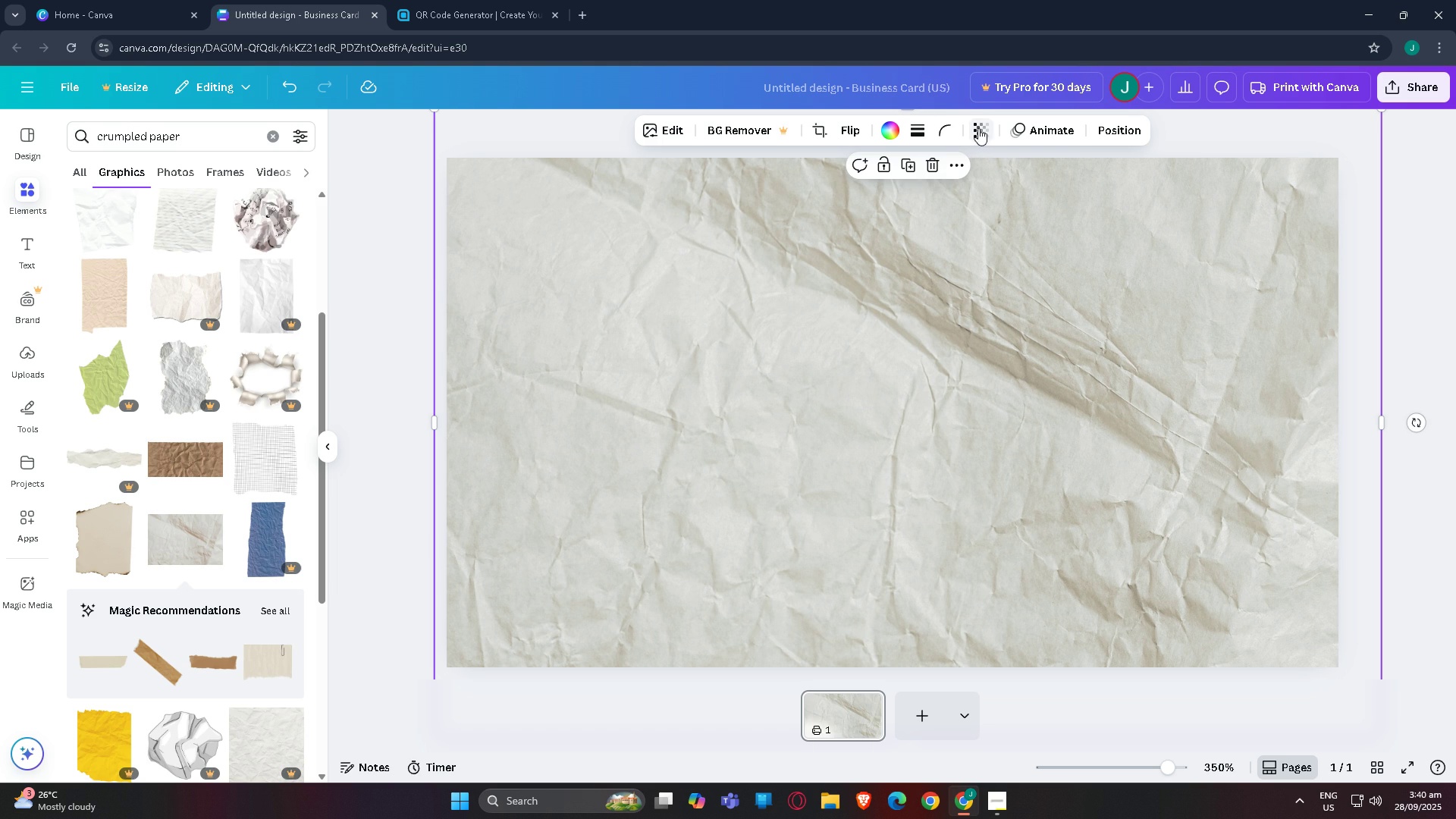 
left_click([978, 129])